 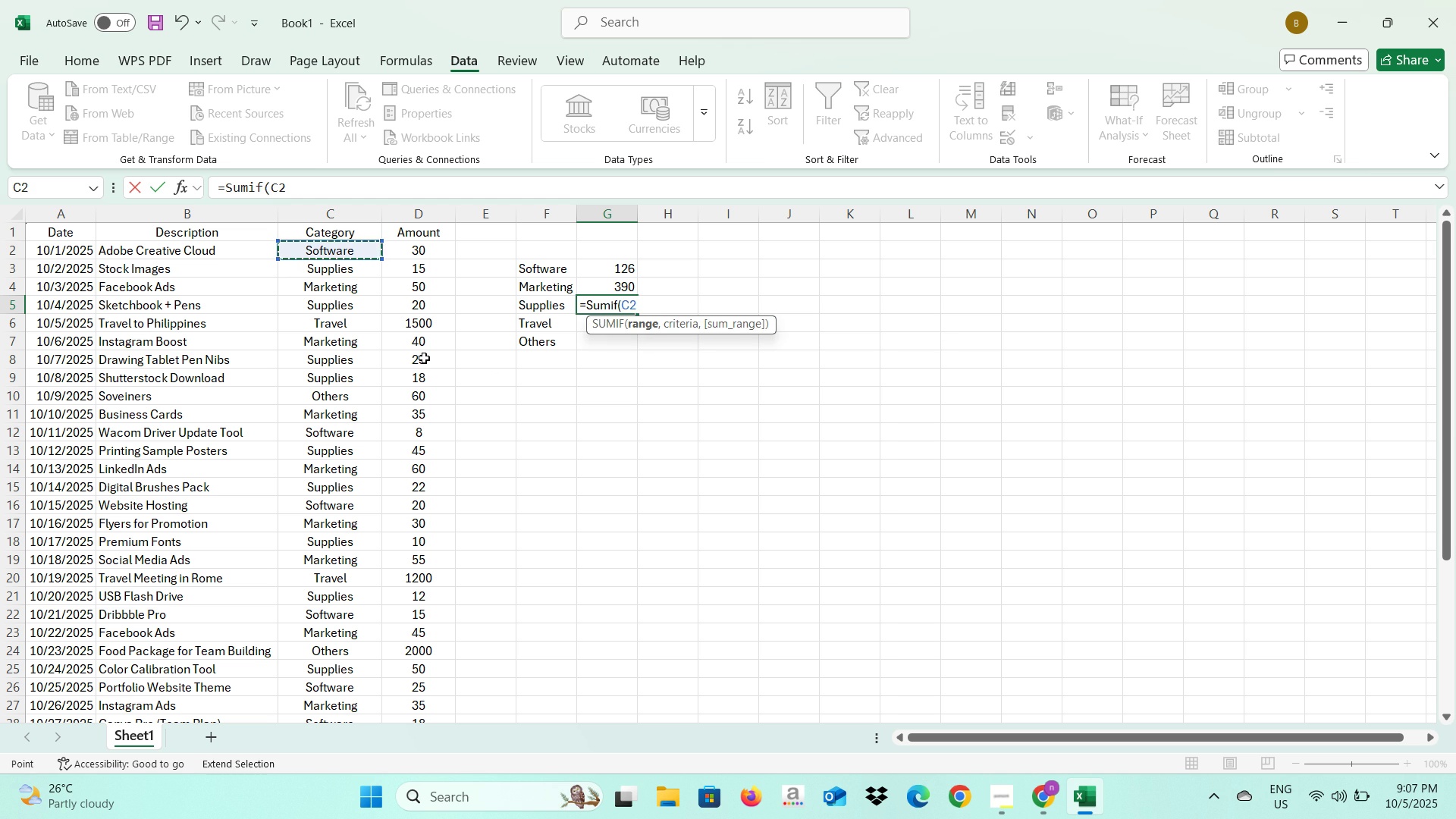 
key(Shift+Semicolon)
 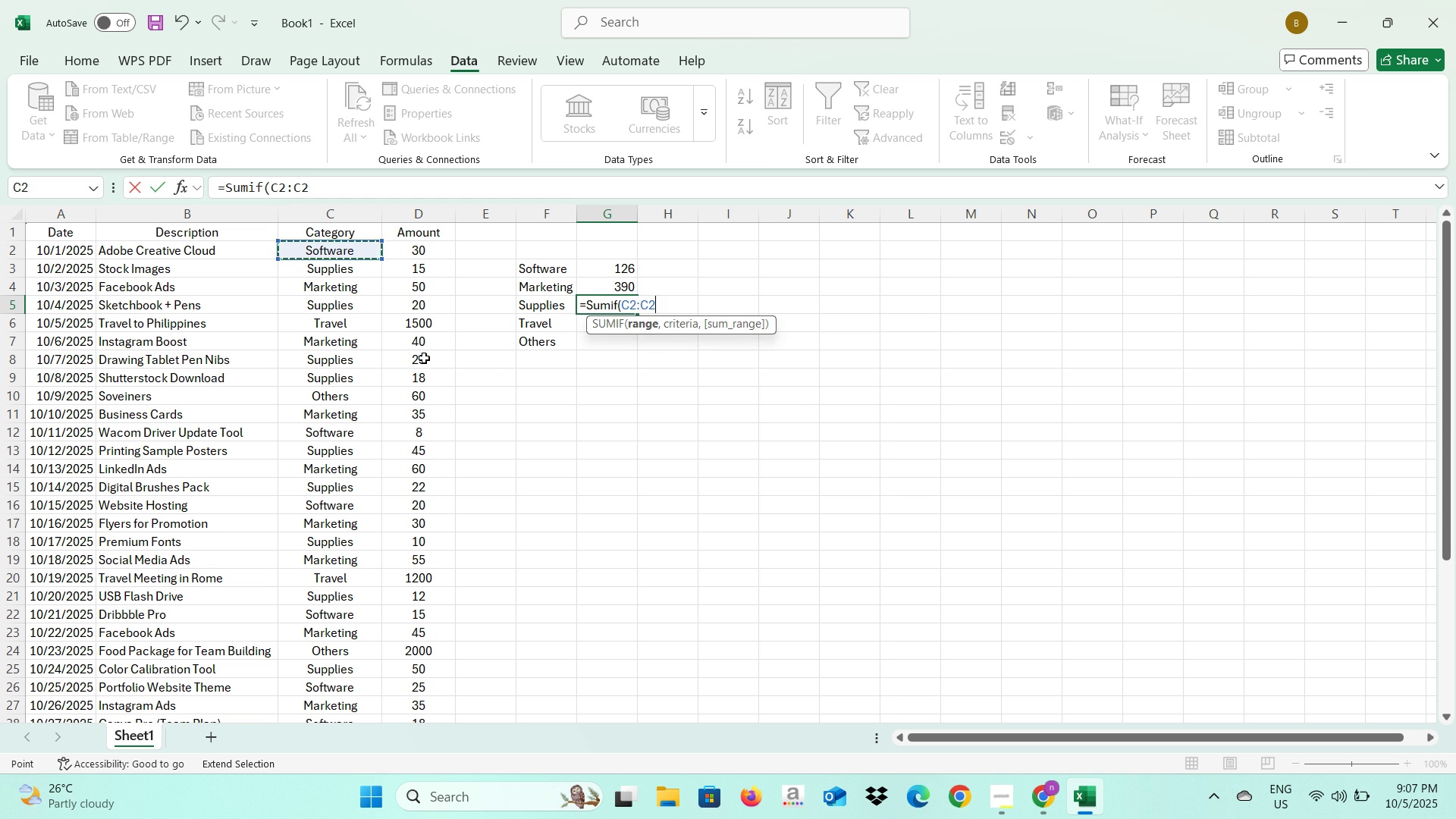 
scroll: coordinate [399, 450], scroll_direction: down, amount: 5.0
 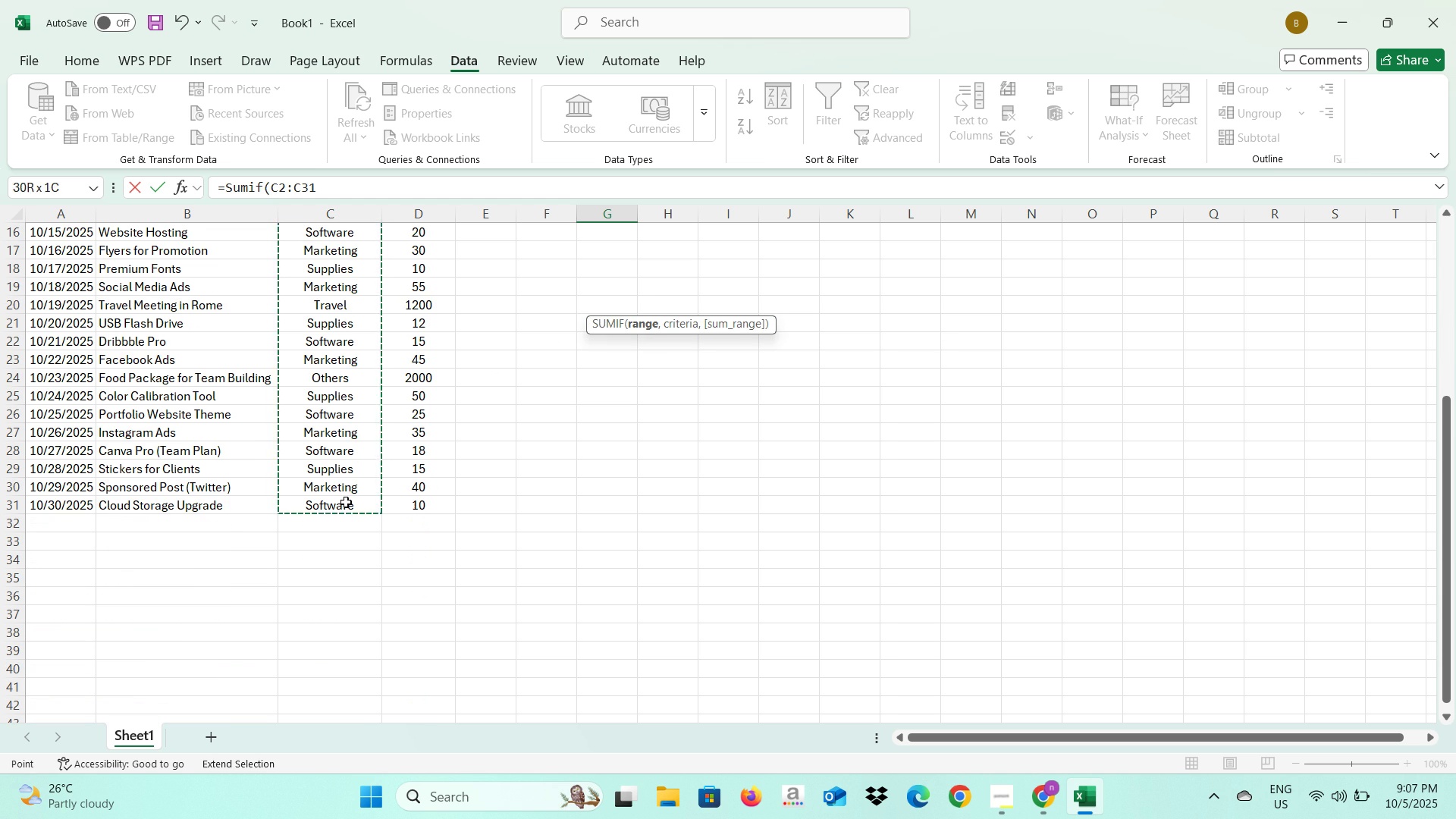 
left_click([346, 502])
 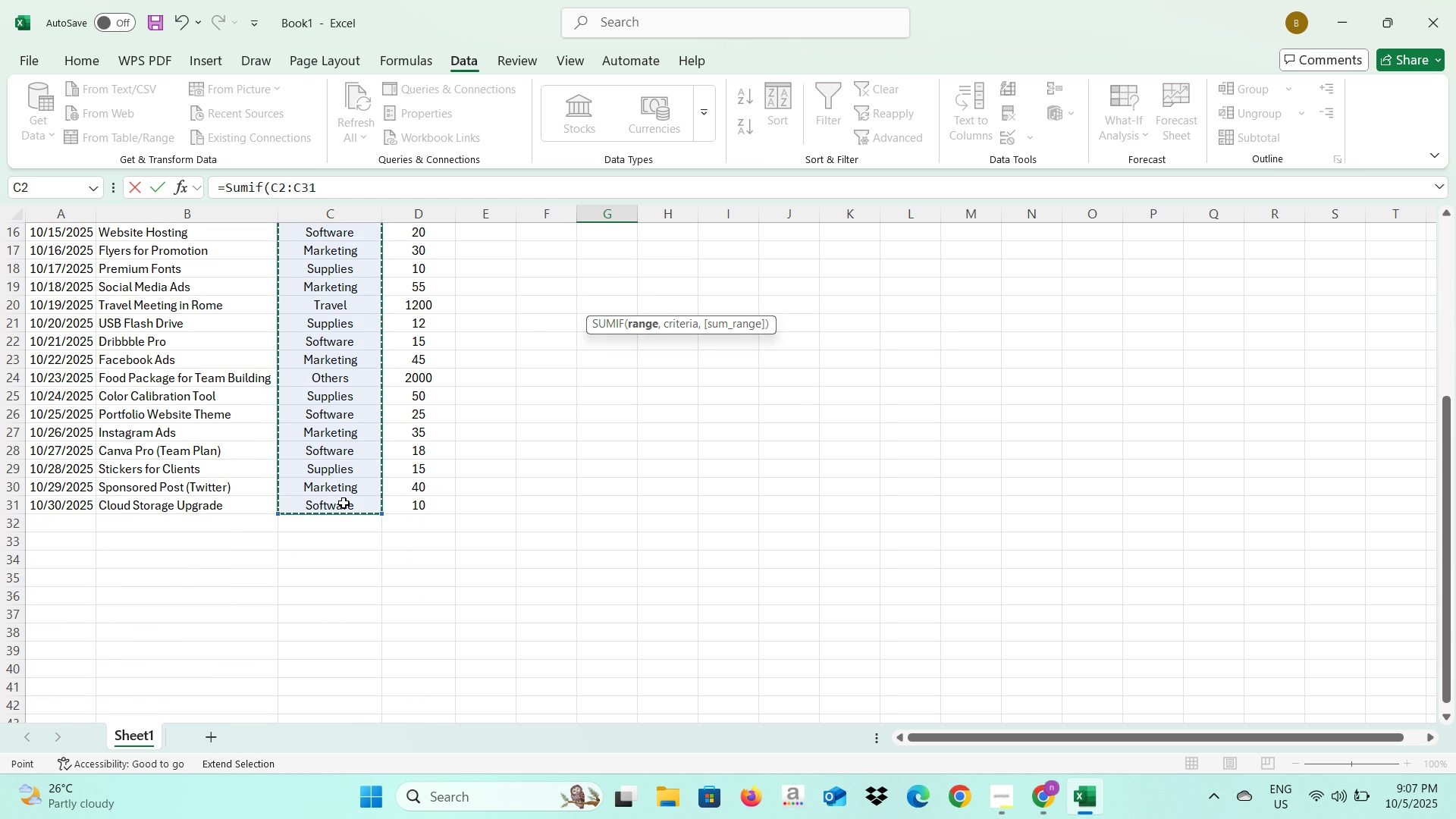 
key(Comma)
 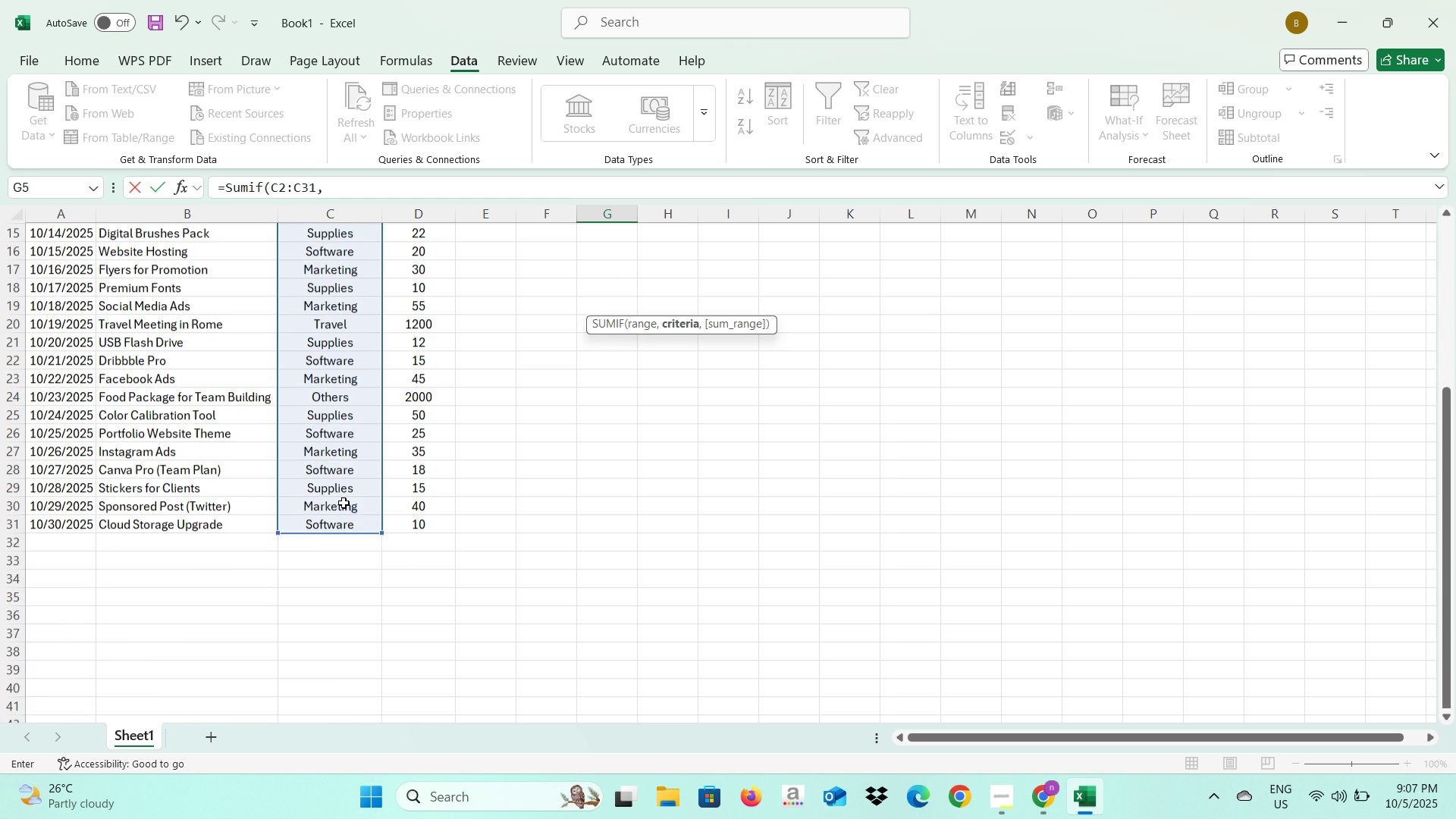 
scroll: coordinate [344, 503], scroll_direction: up, amount: 6.0
 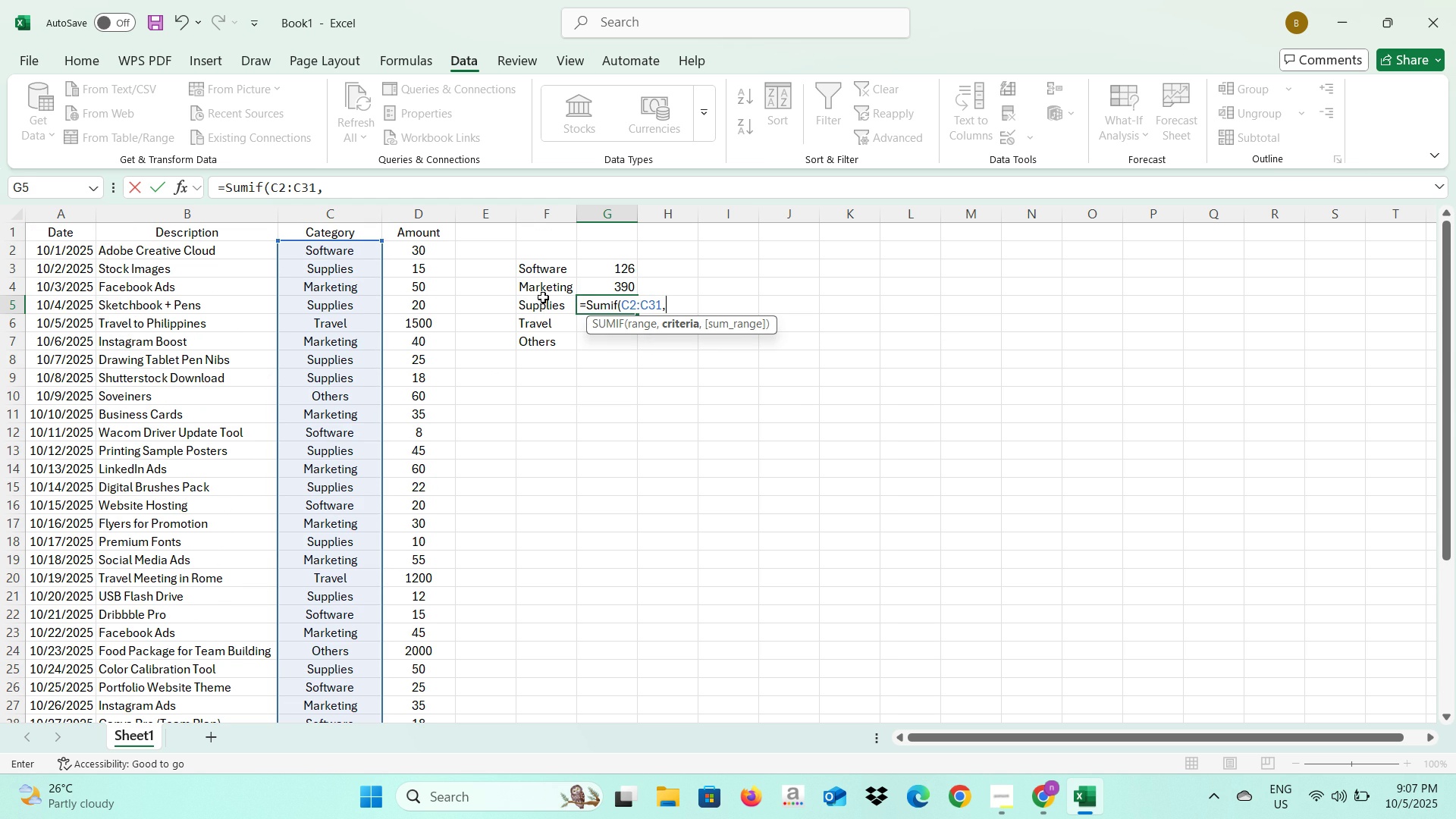 
left_click([544, 305])
 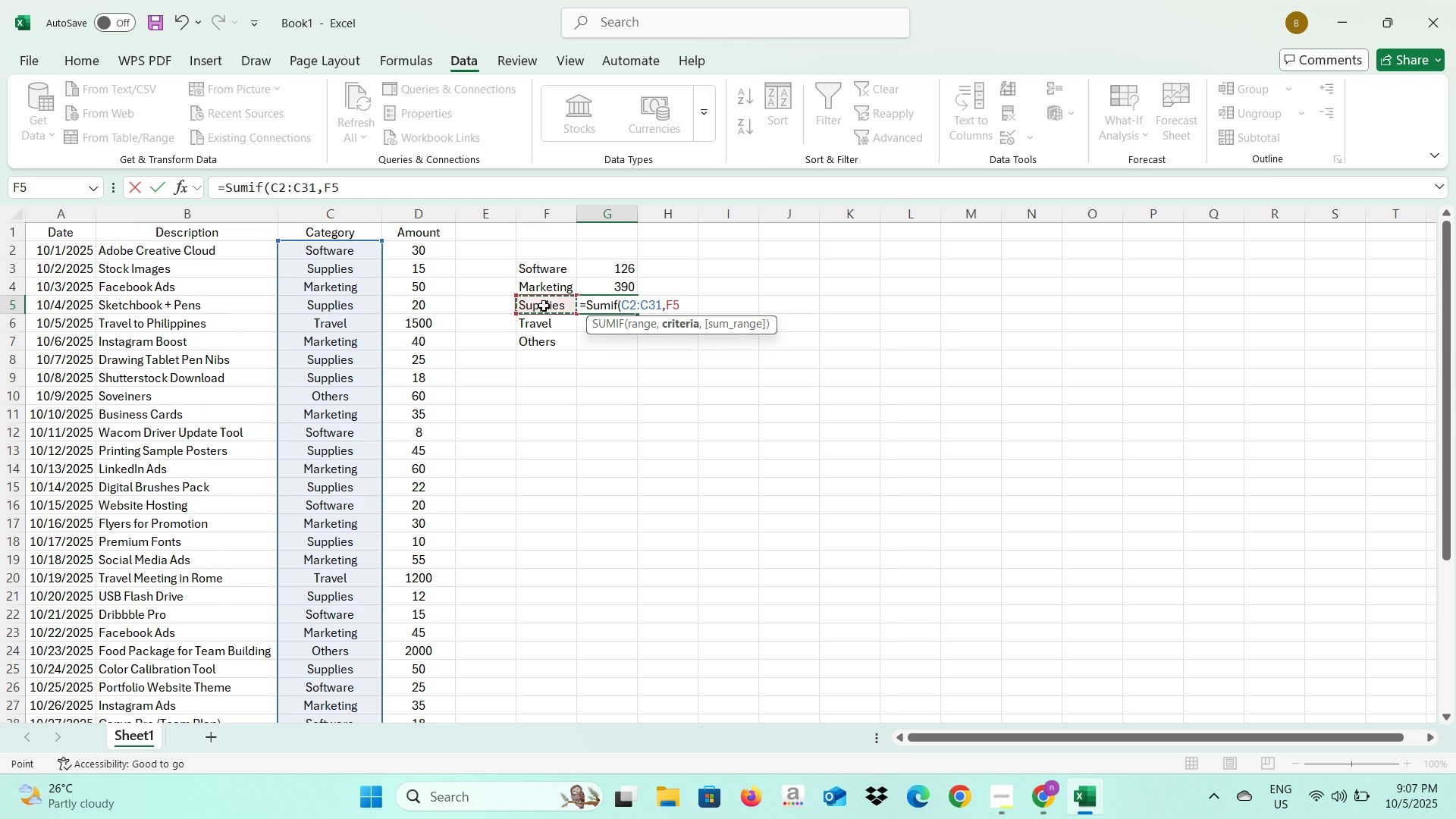 
key(Comma)
 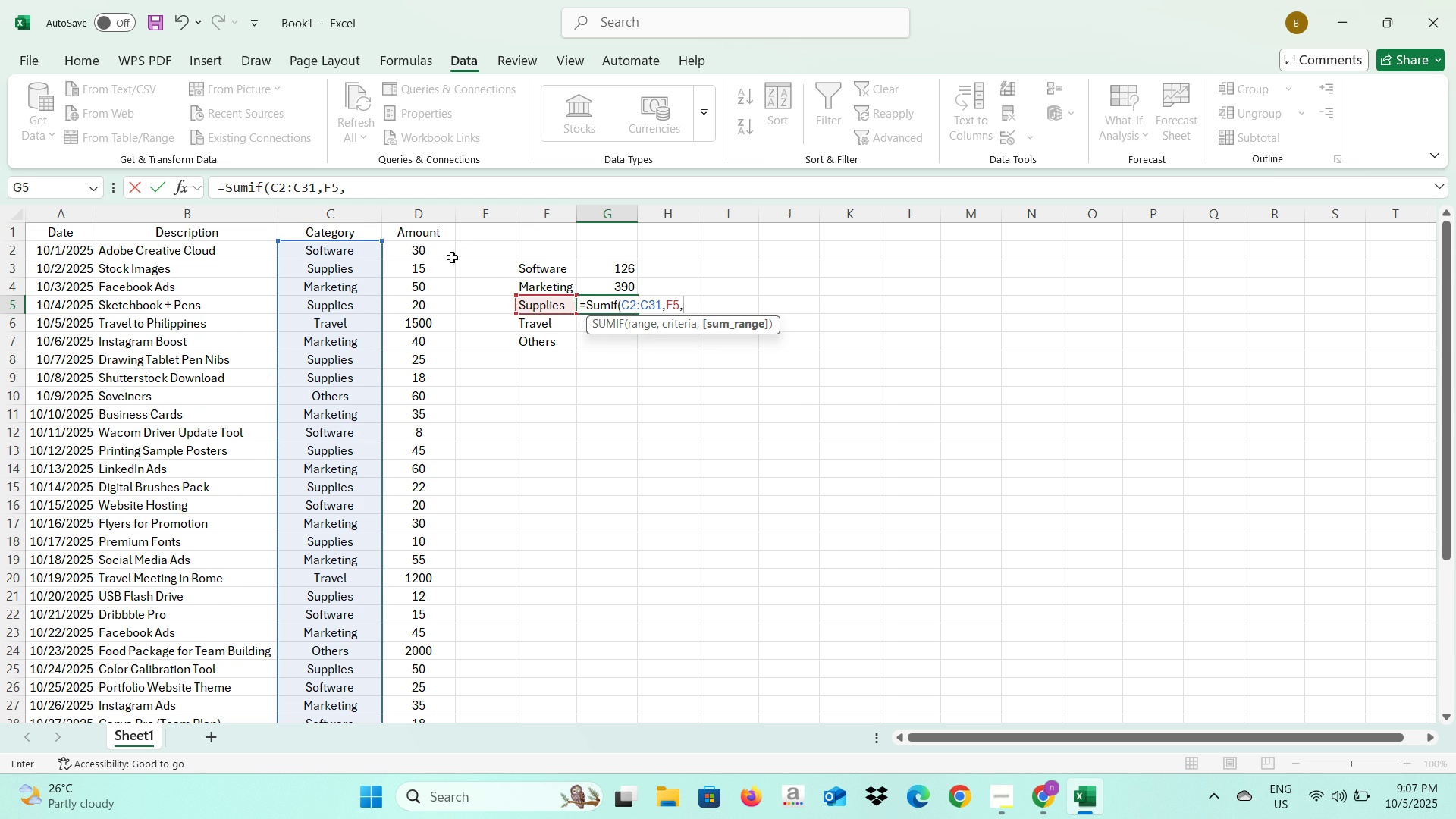 
left_click([432, 246])
 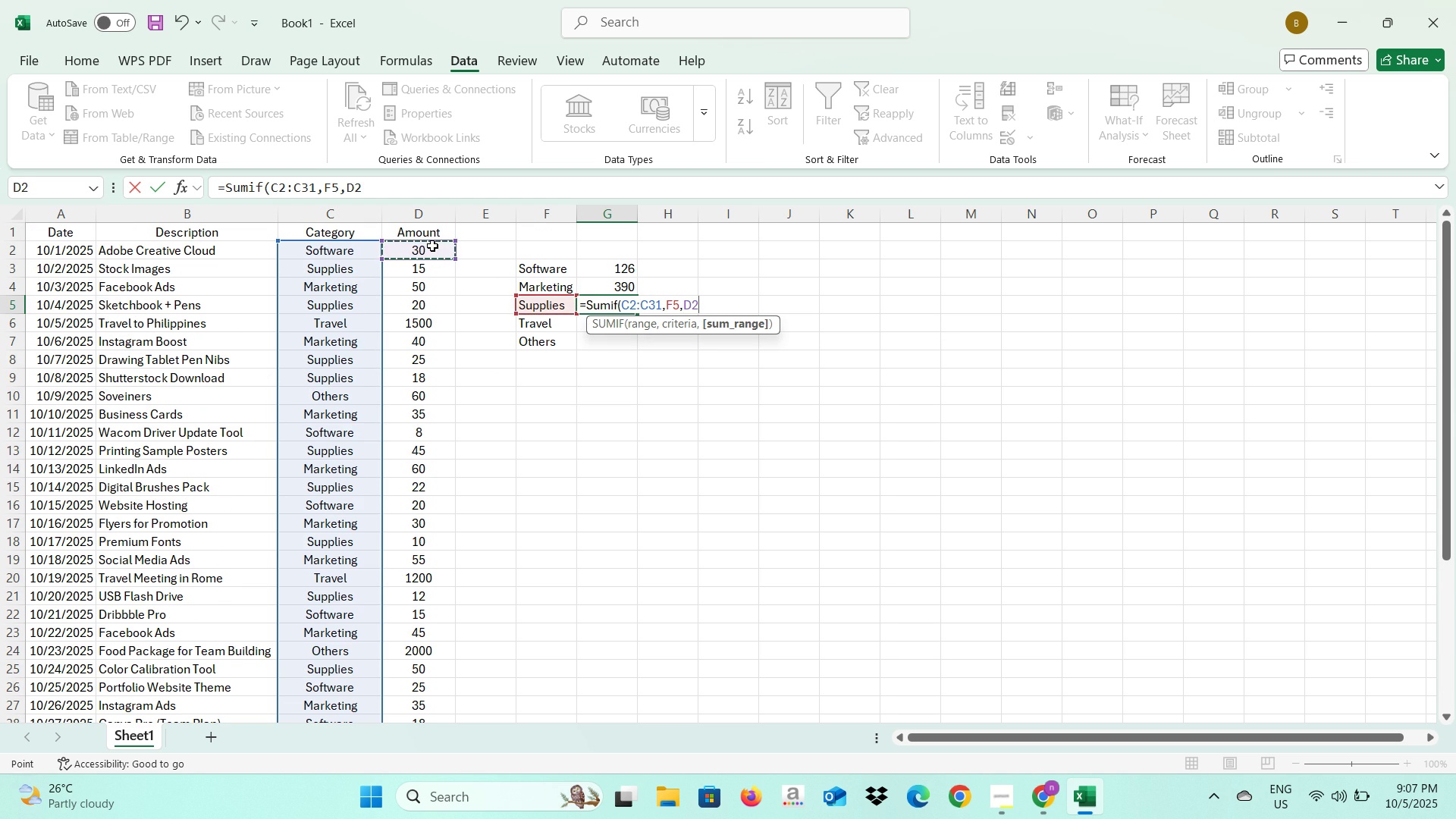 
key(Shift+ShiftRight)
 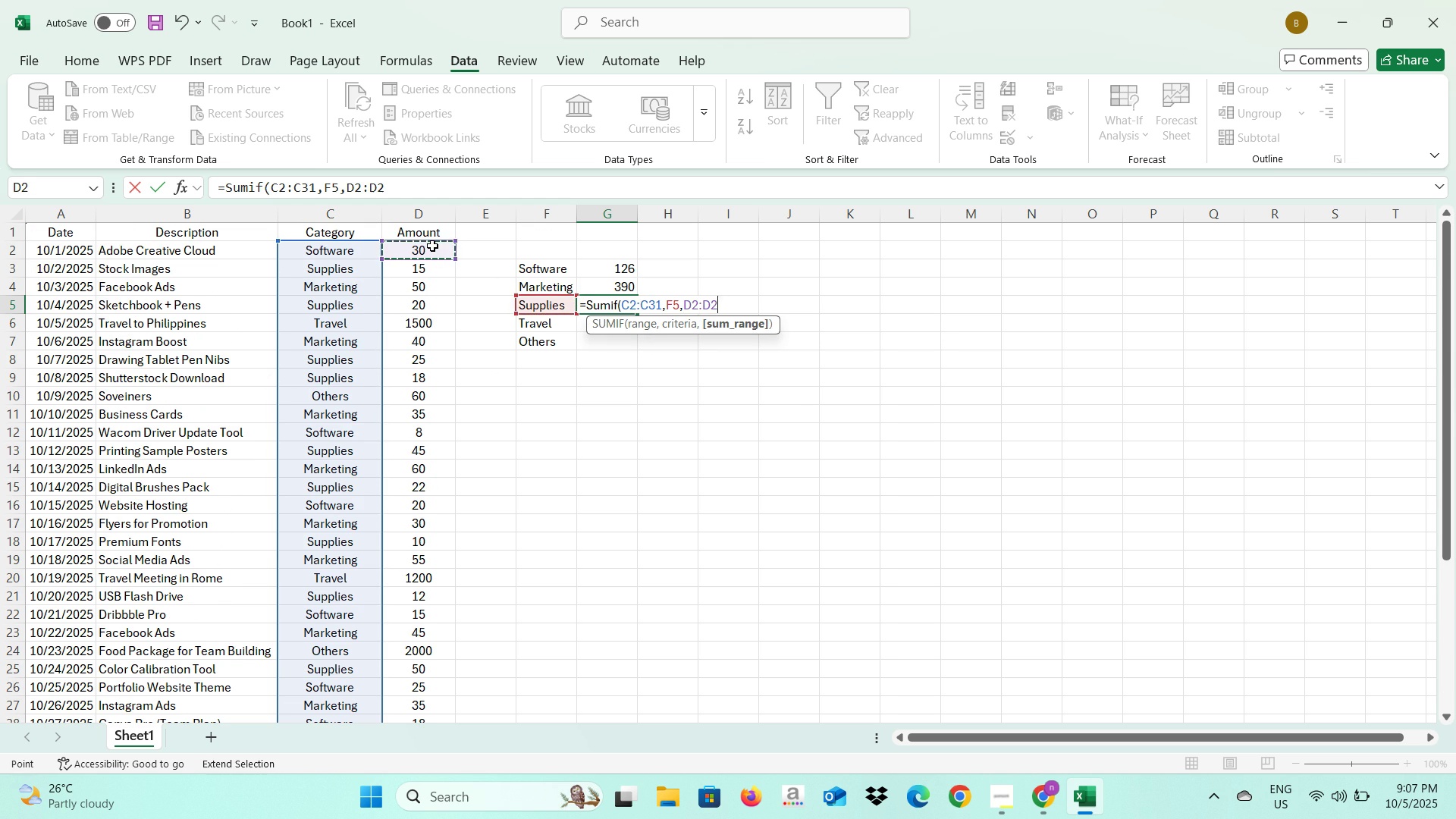 
key(Shift+Semicolon)
 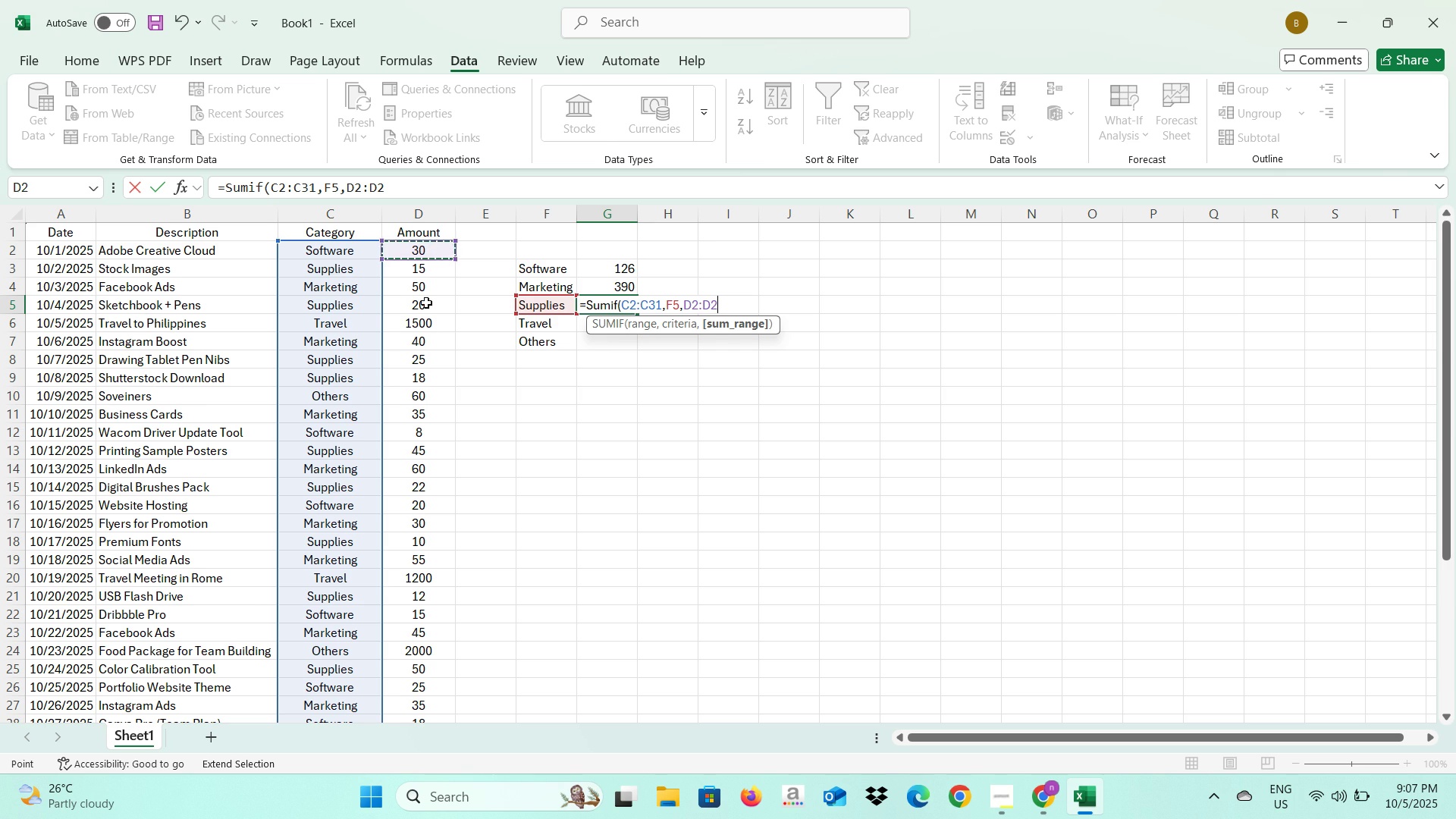 
scroll: coordinate [434, 453], scroll_direction: down, amount: 6.0
 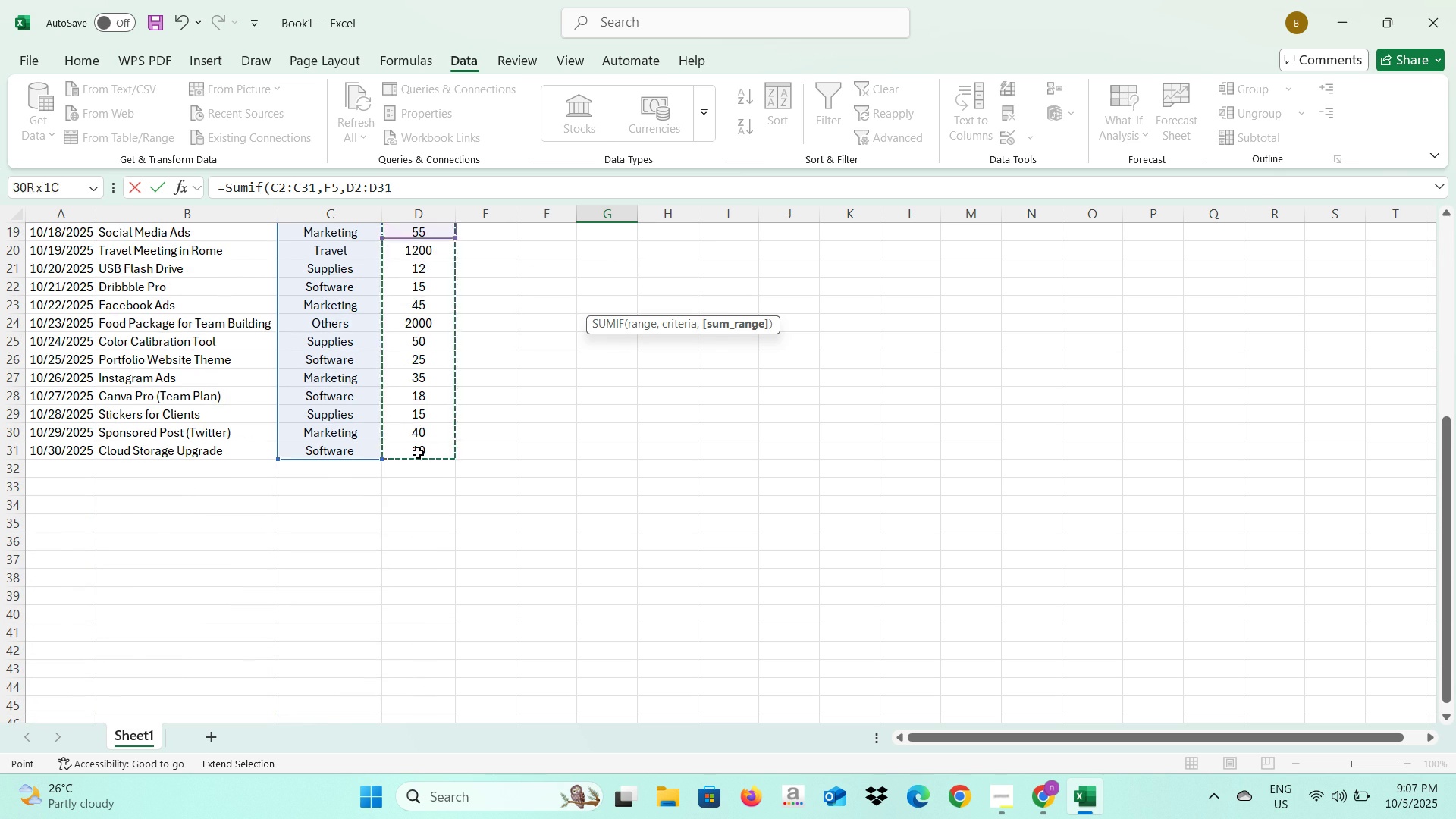 
left_click([418, 453])
 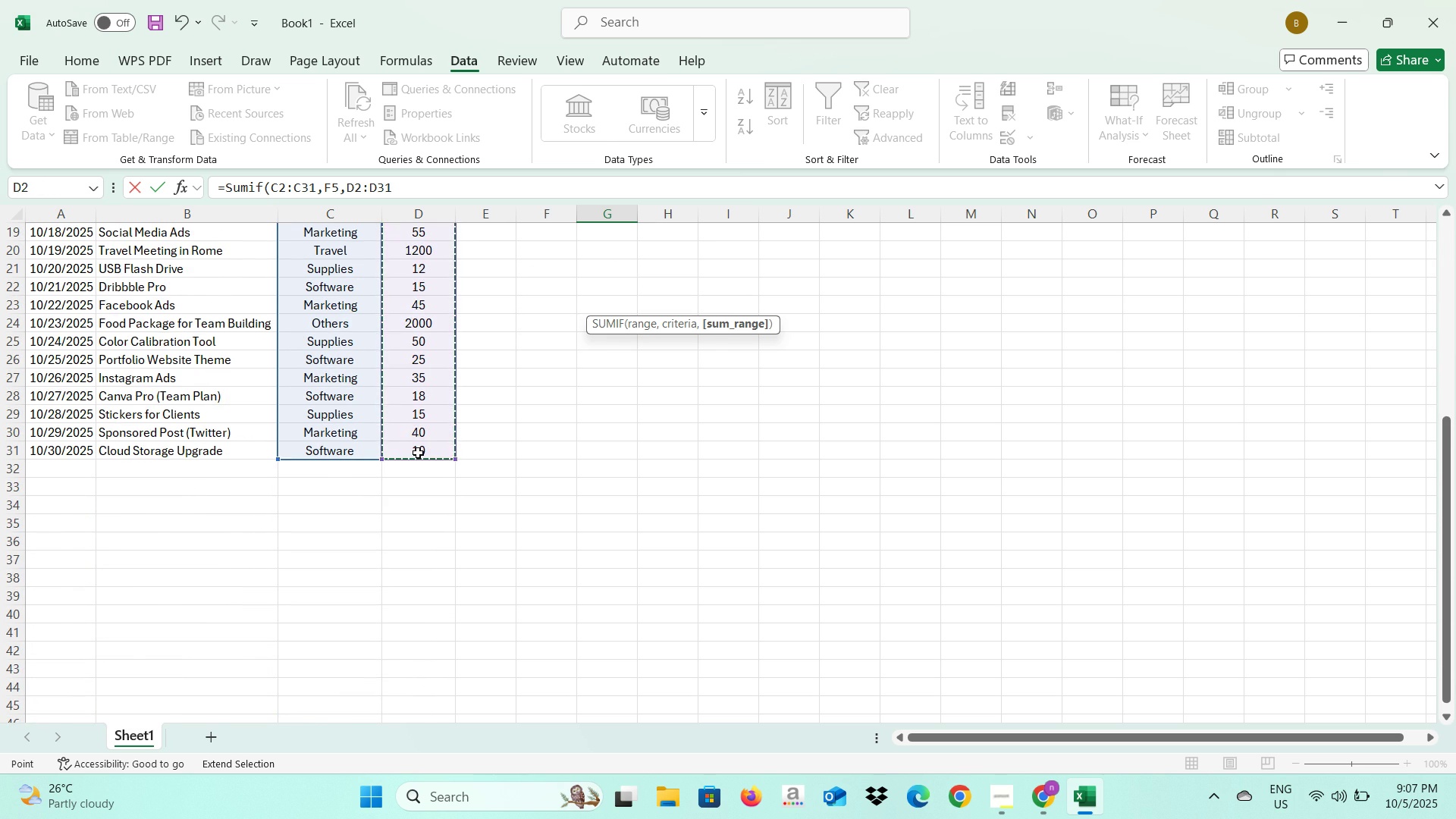 
scroll: coordinate [418, 453], scroll_direction: up, amount: 6.0
 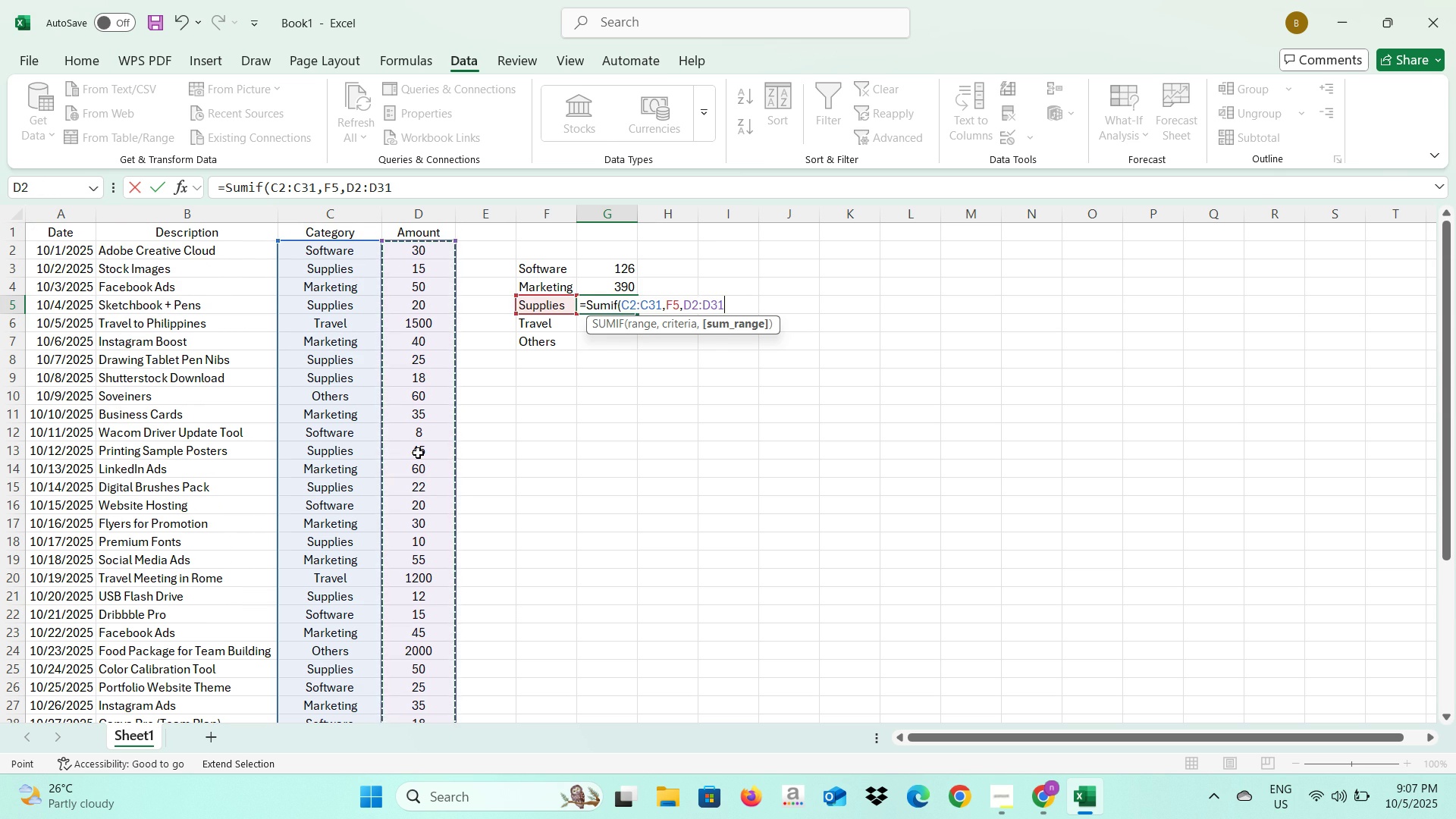 
key(Enter)